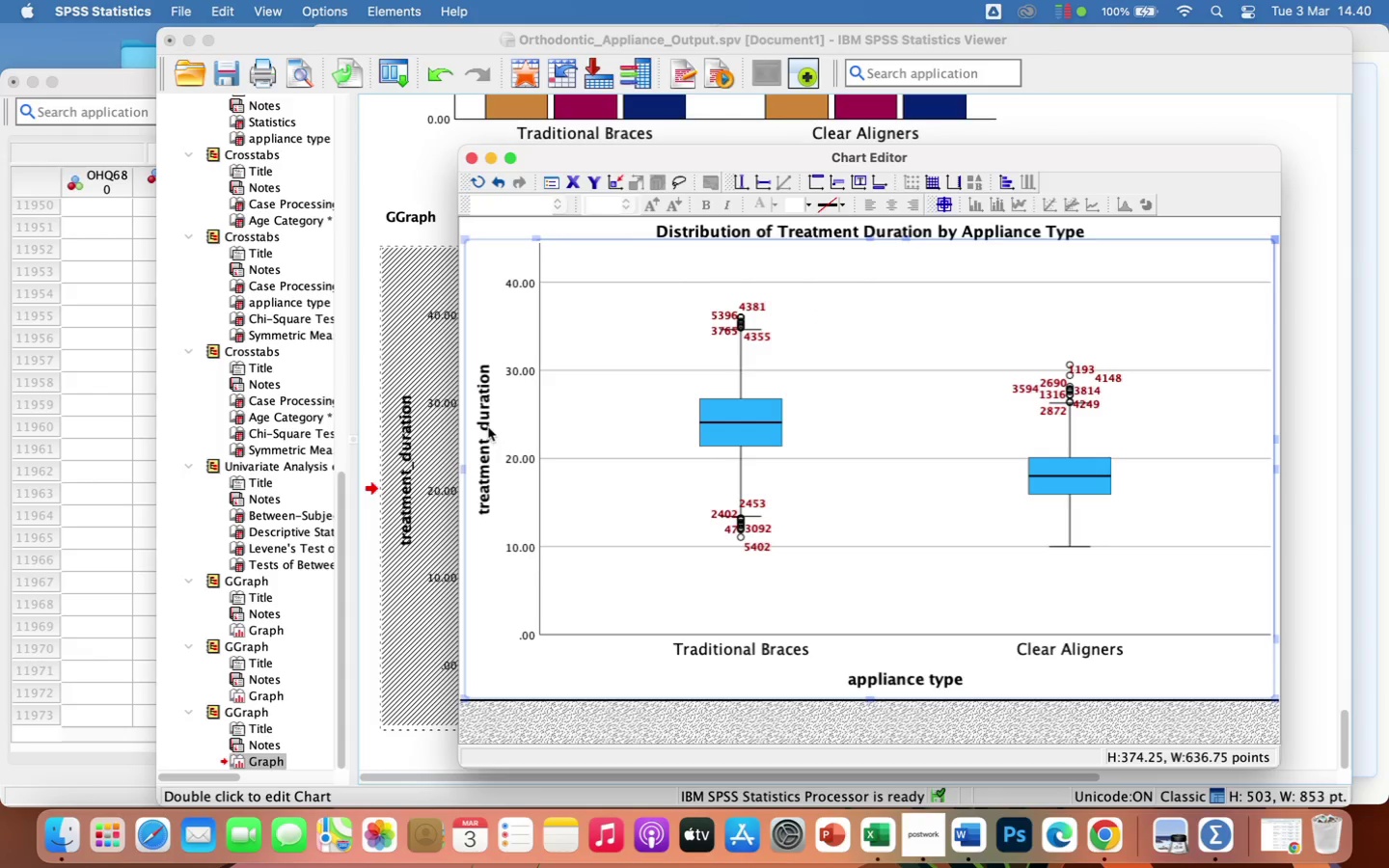 
wait(5.32)
 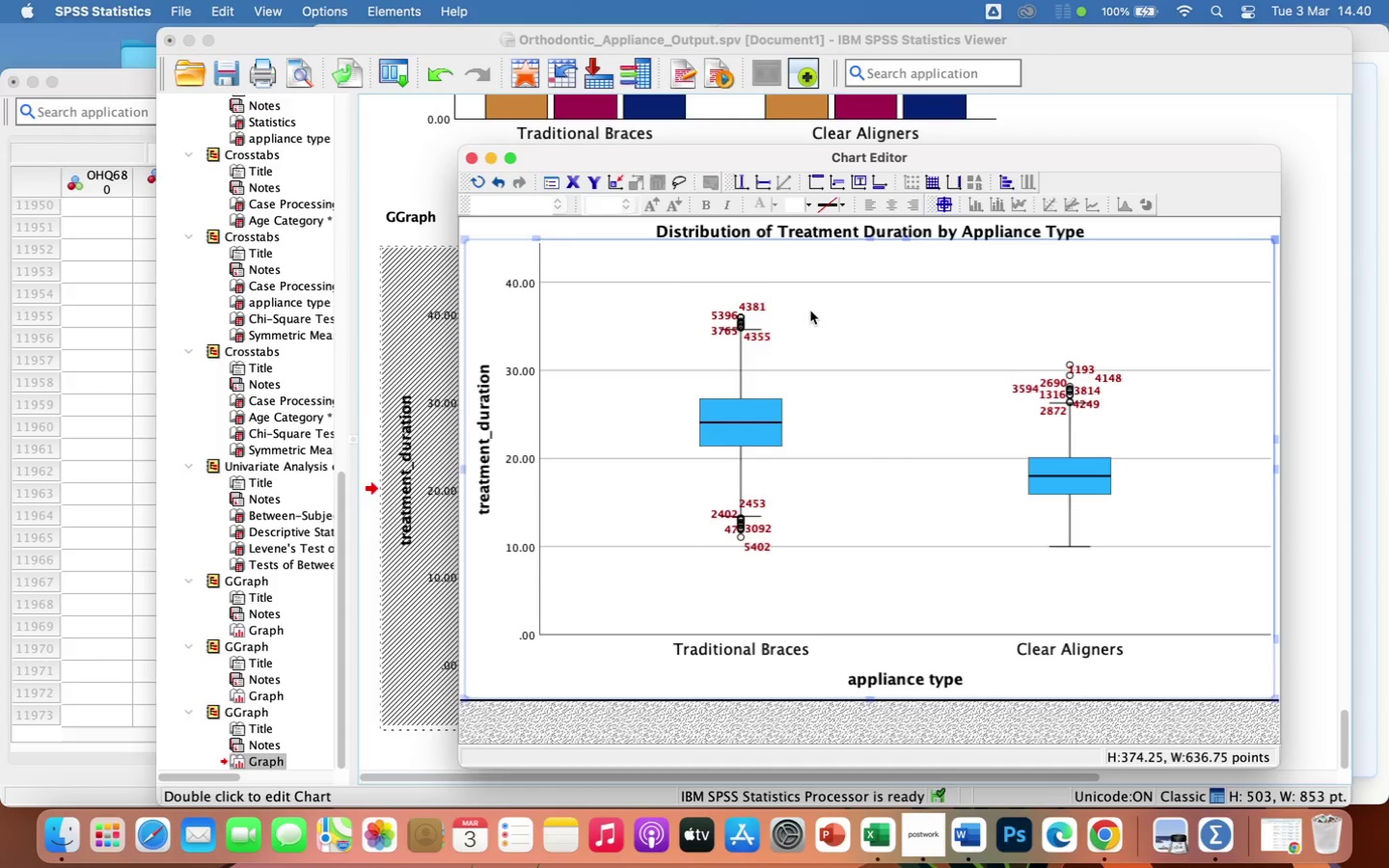 
double_click([489, 453])
 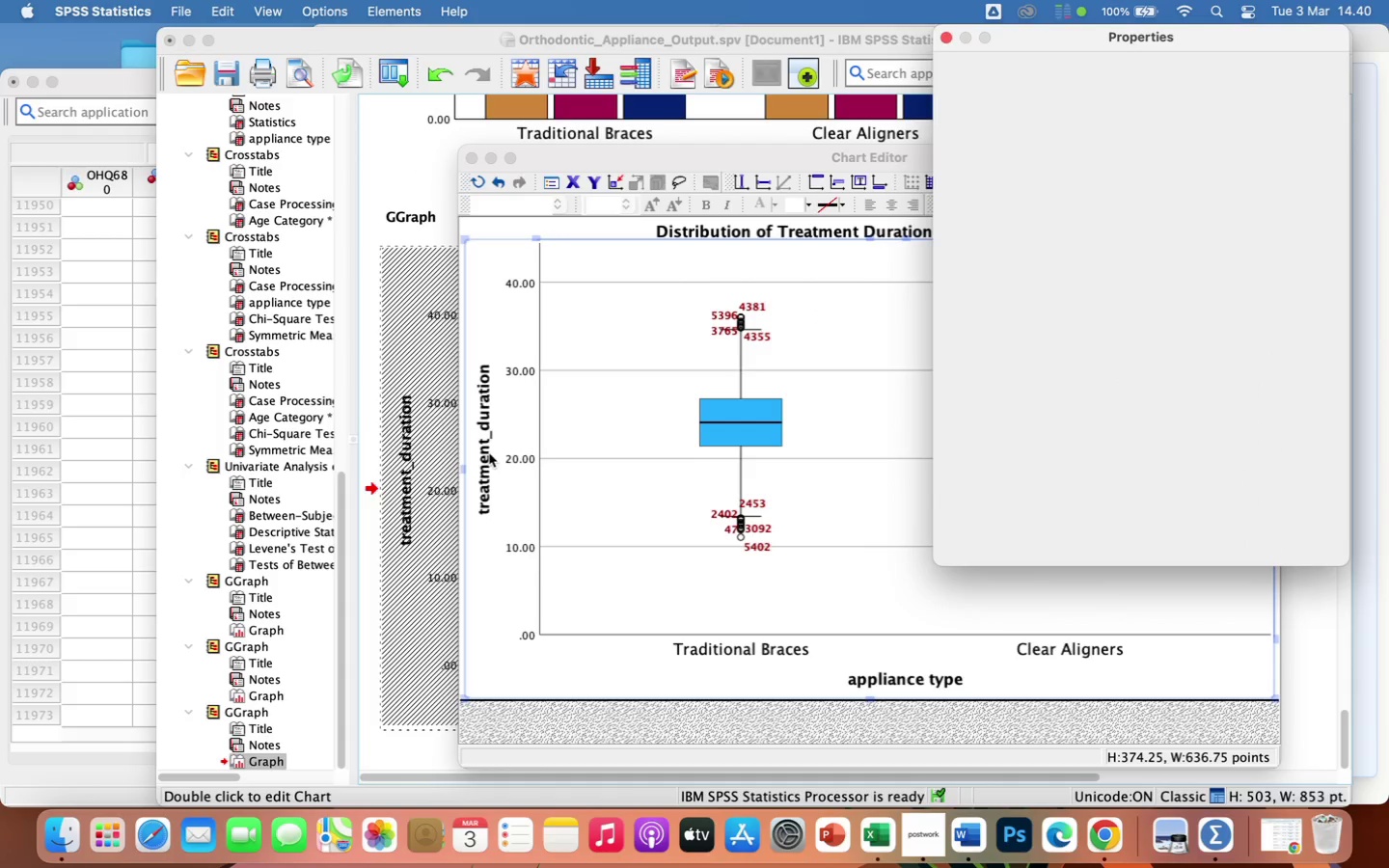 
left_click([489, 453])
 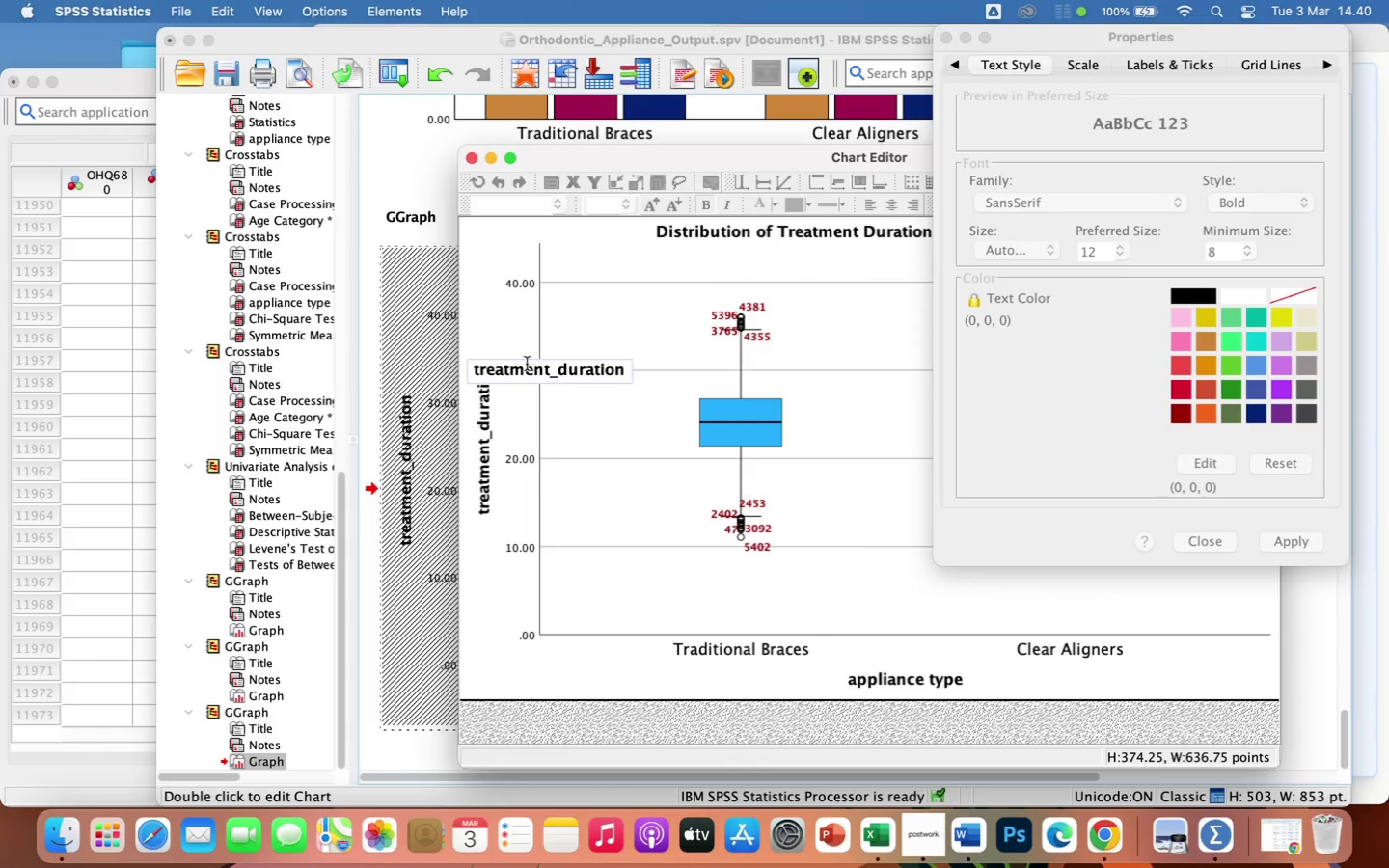 
left_click([477, 370])
 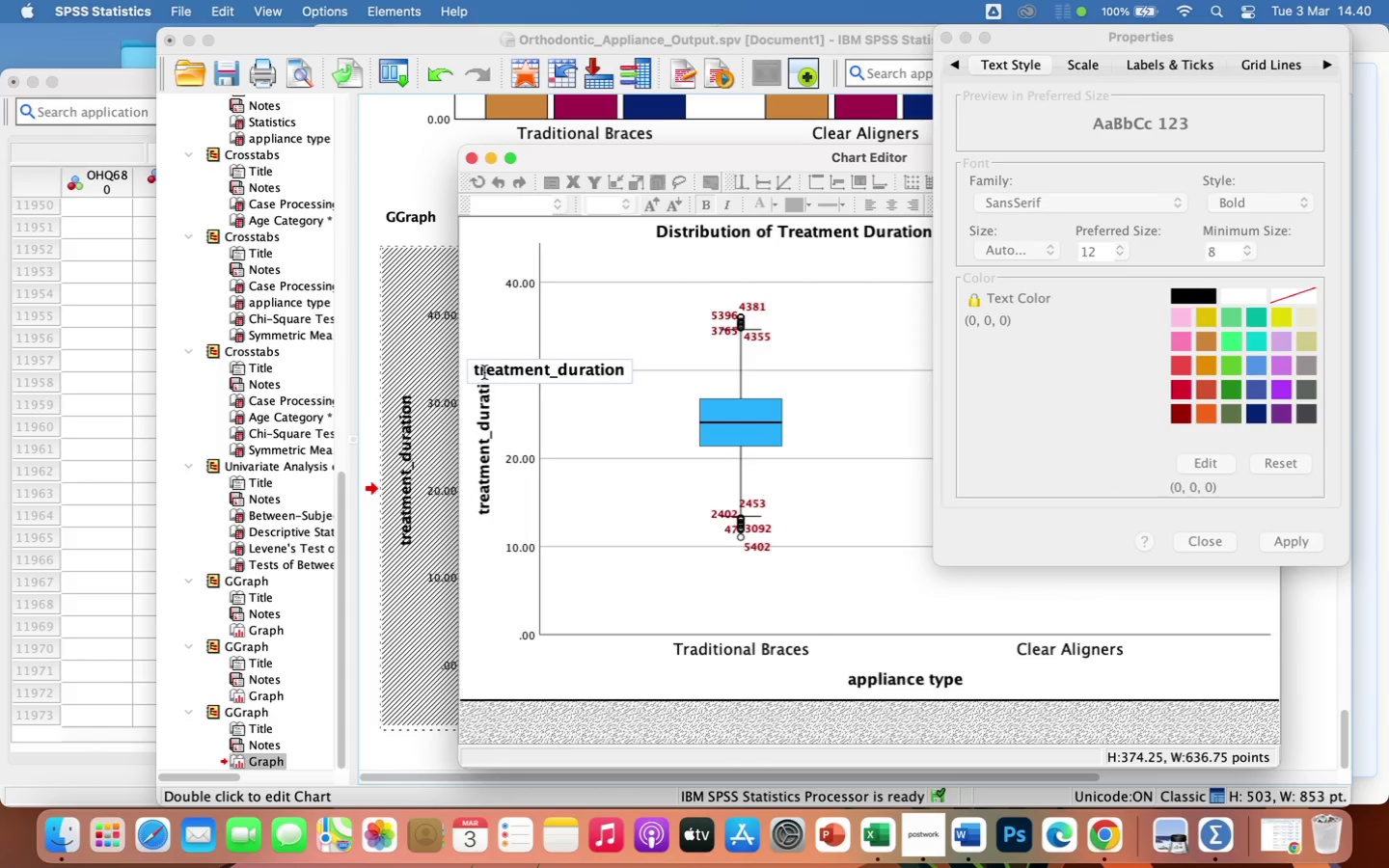 
left_click([479, 370])
 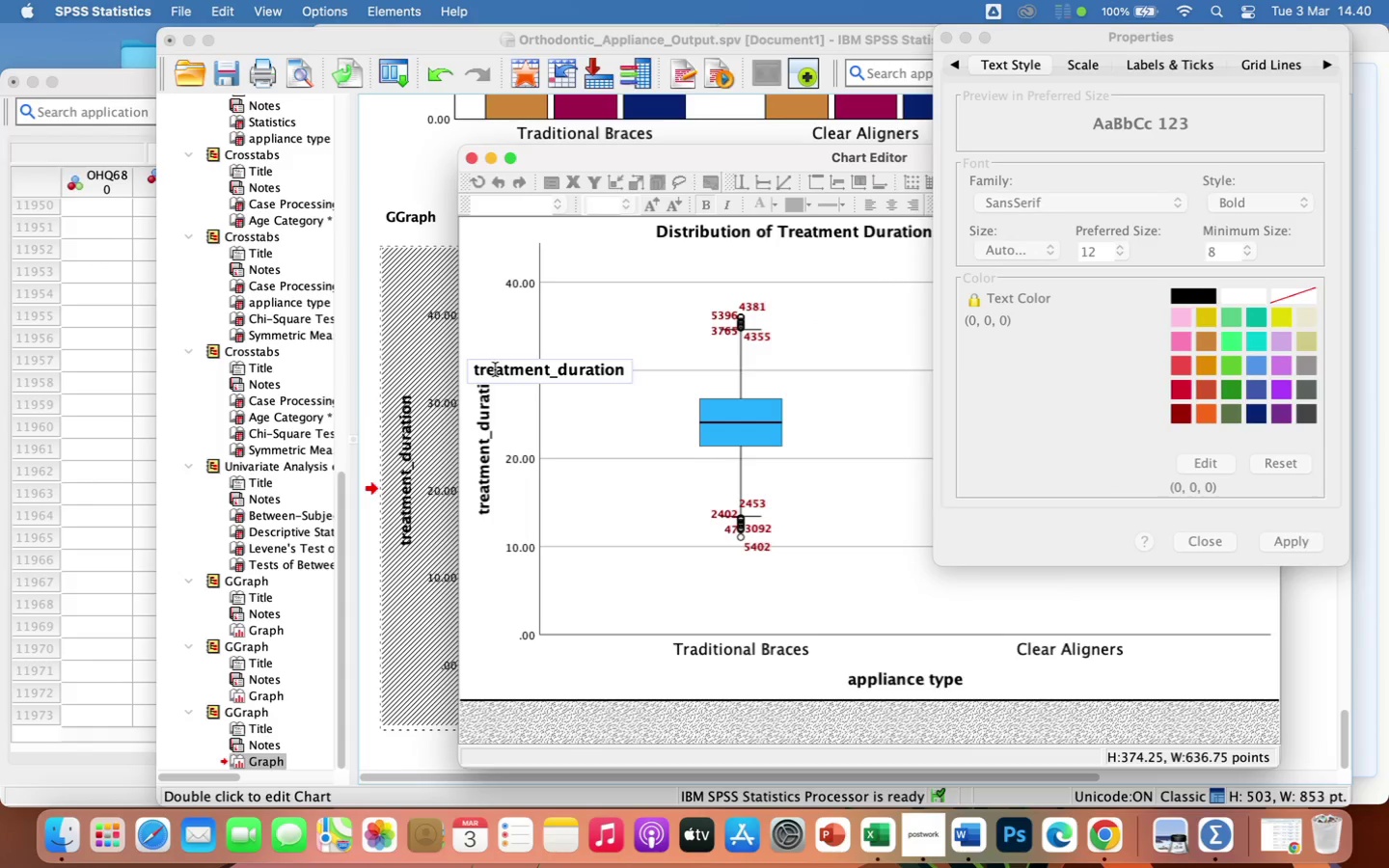 
left_click([495, 369])
 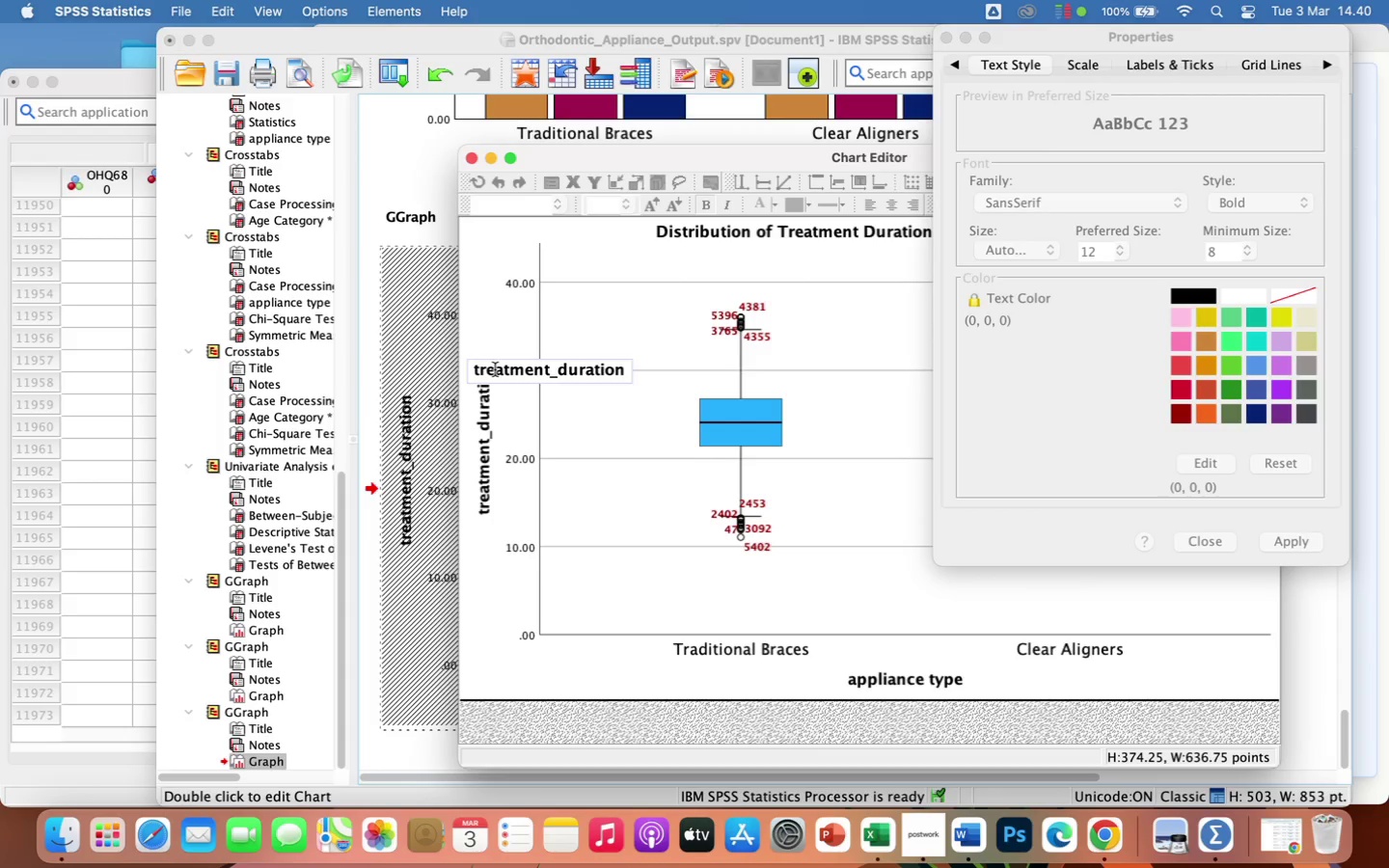 
double_click([495, 369])
 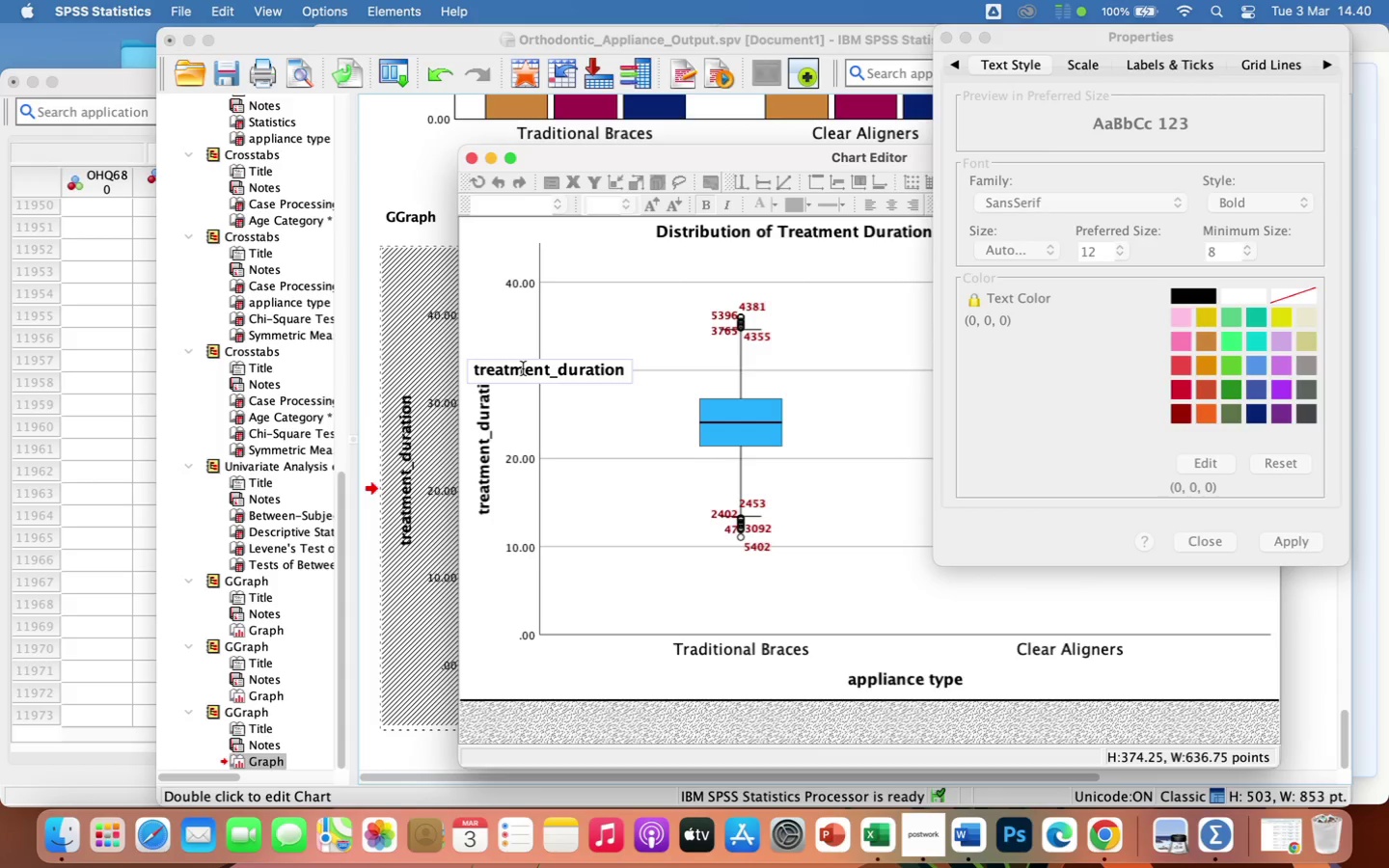 
double_click([523, 368])
 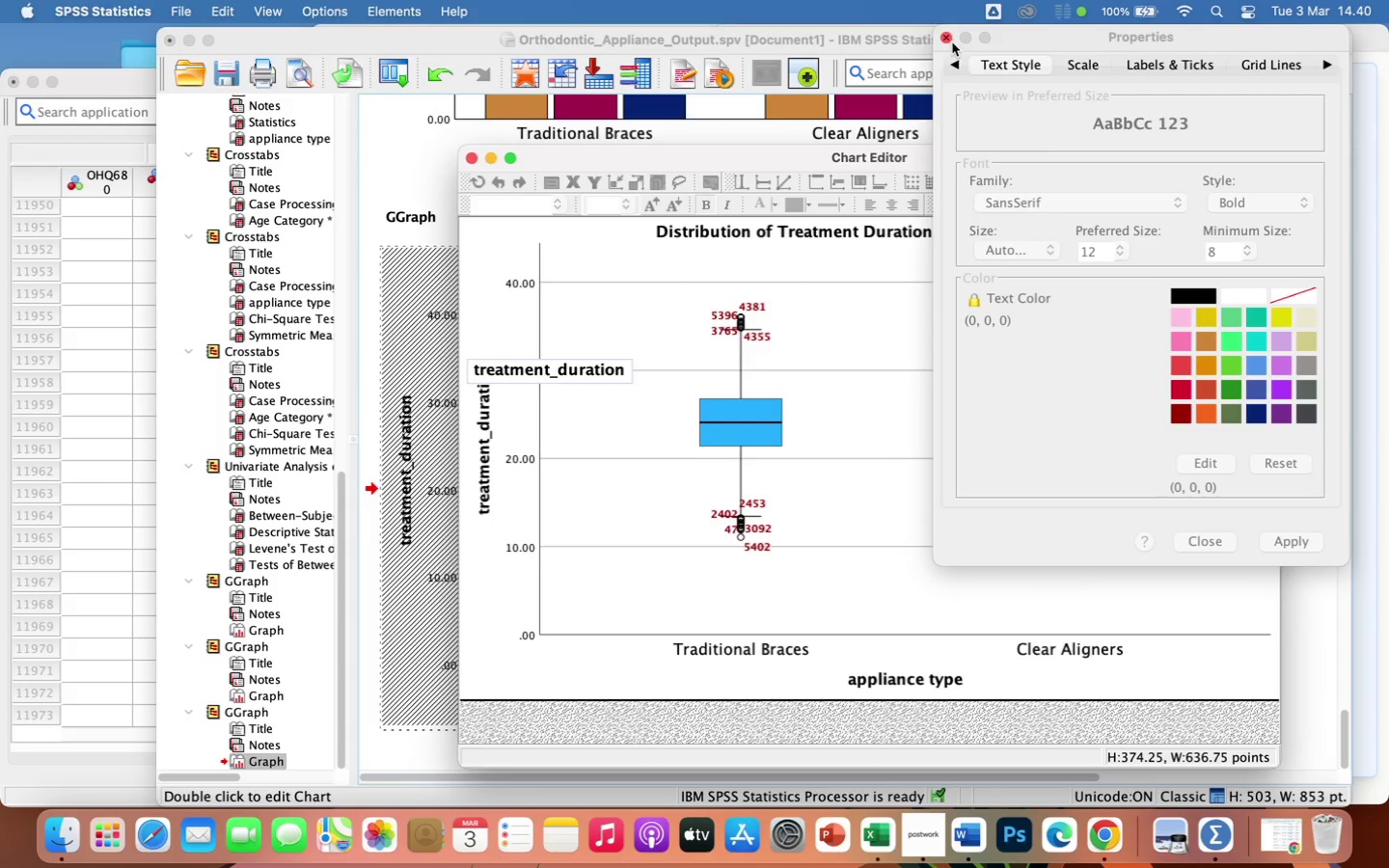 
left_click([945, 38])
 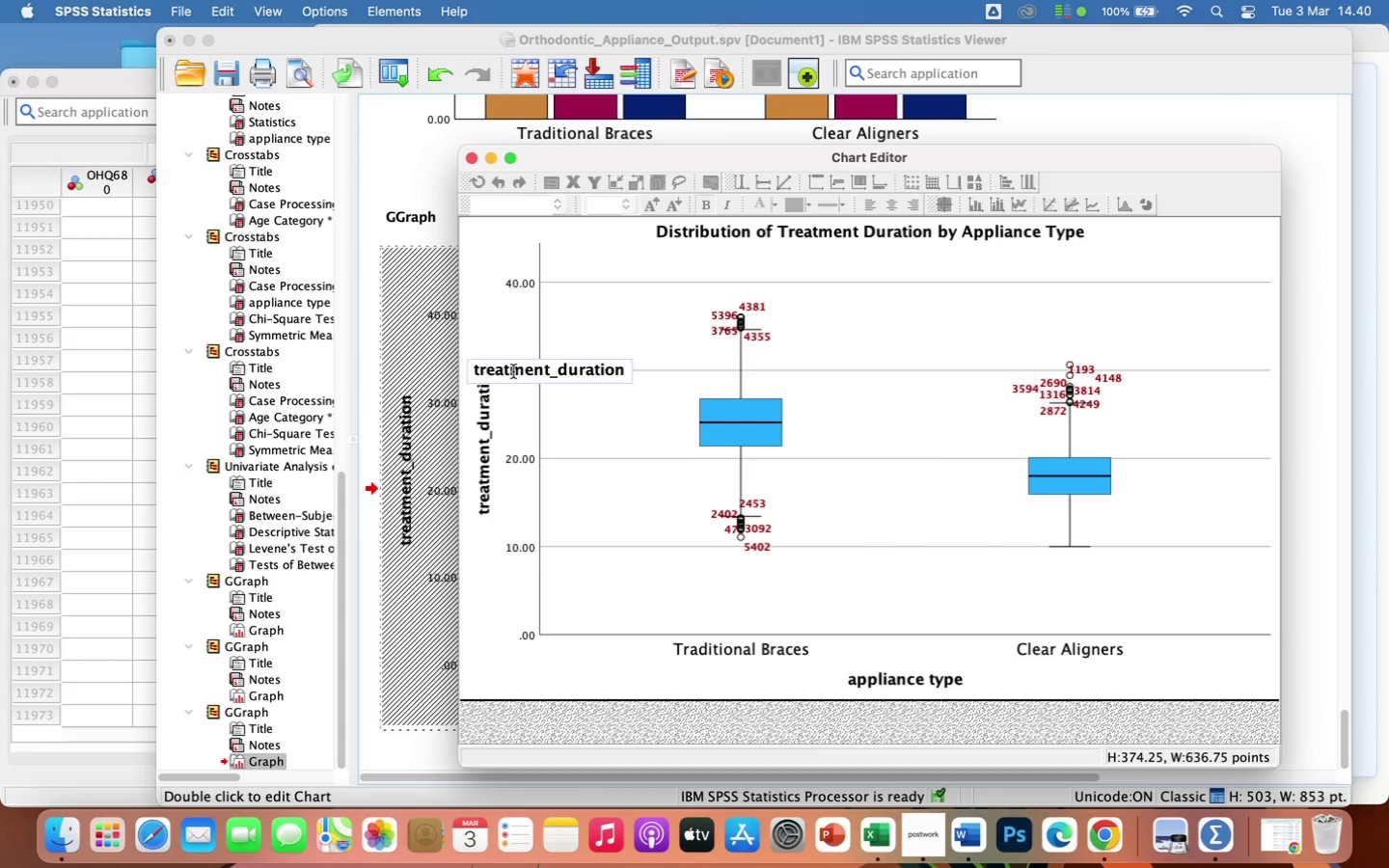 
double_click([513, 371])
 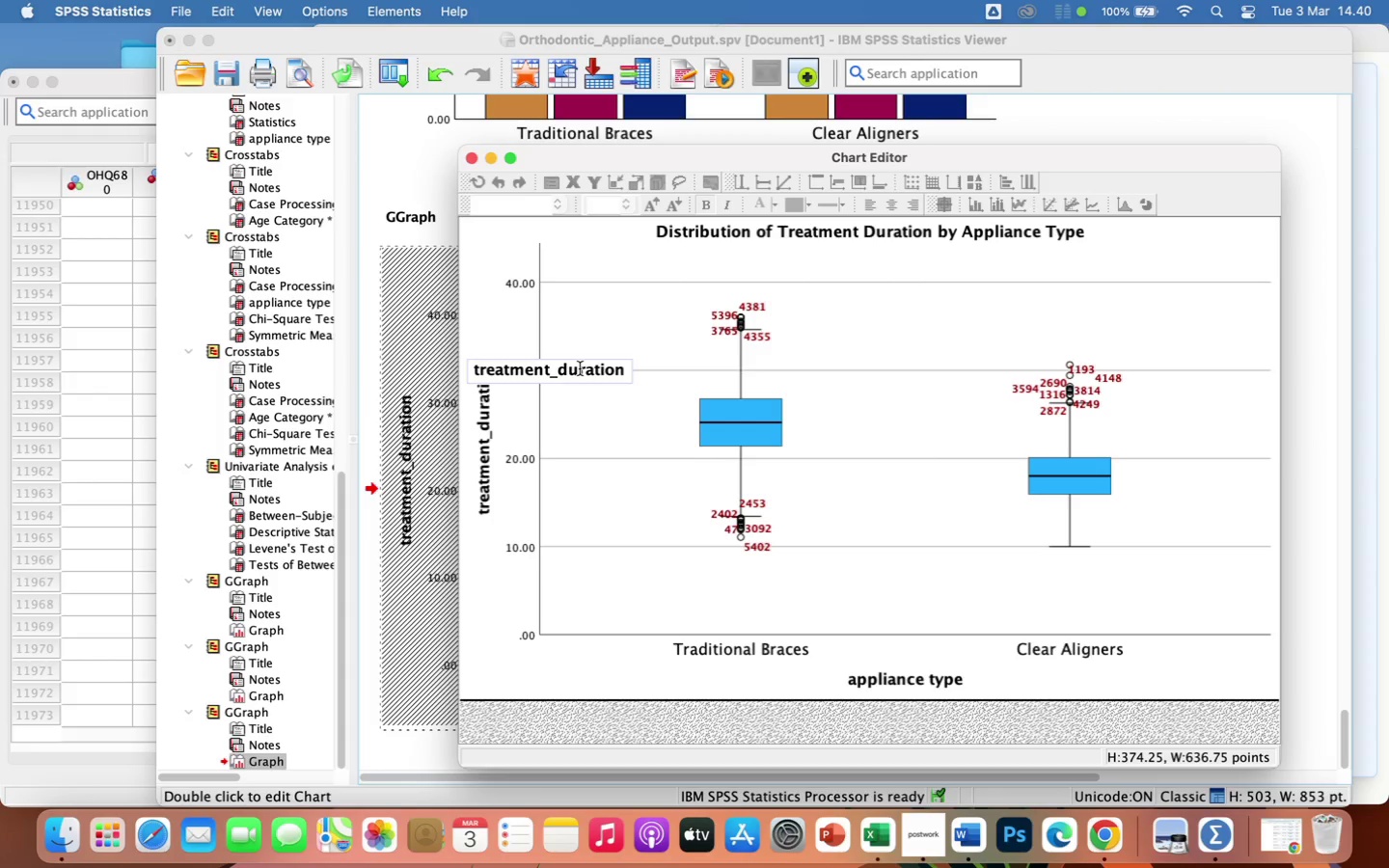 
double_click([580, 368])
 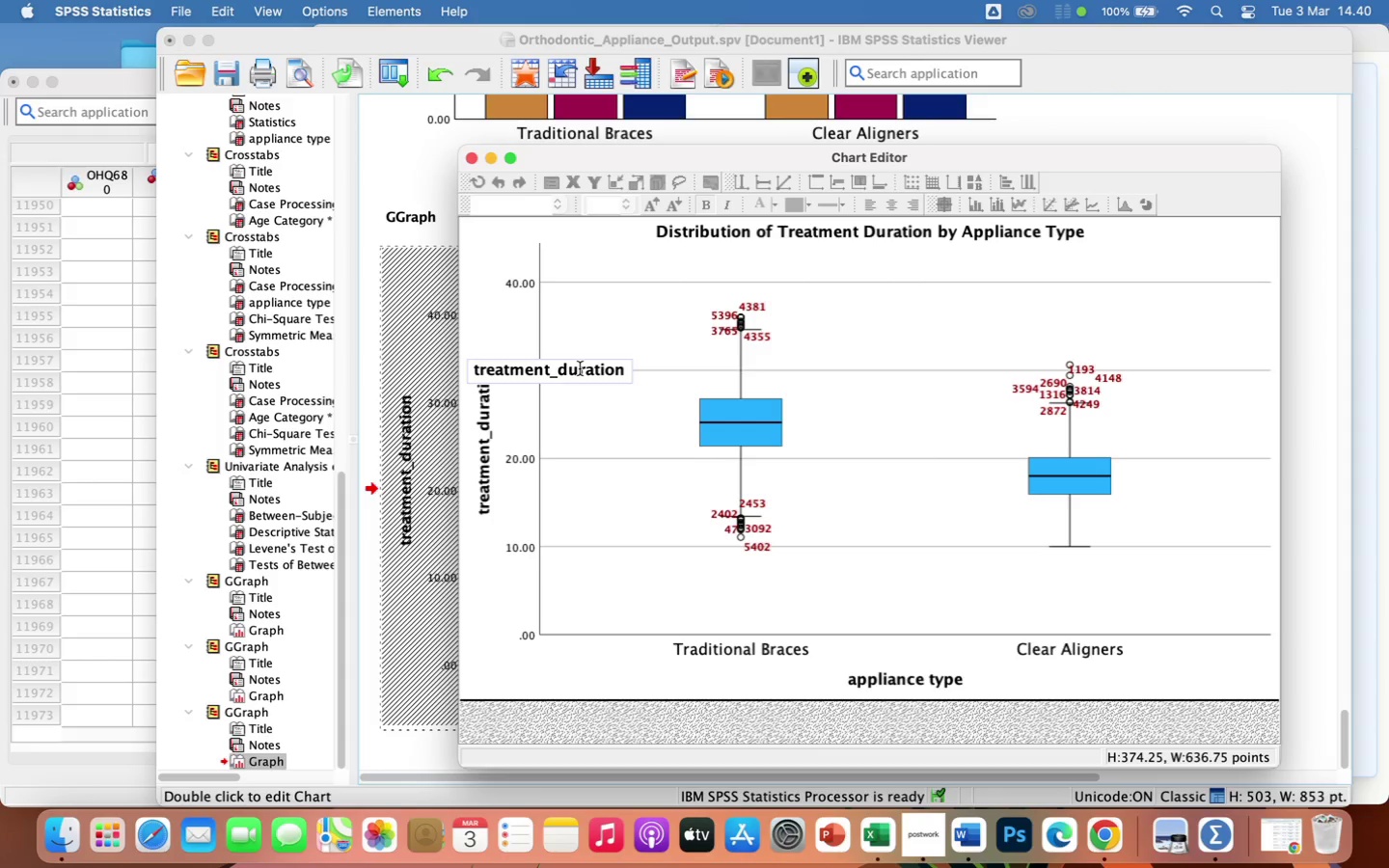 
triple_click([580, 368])
 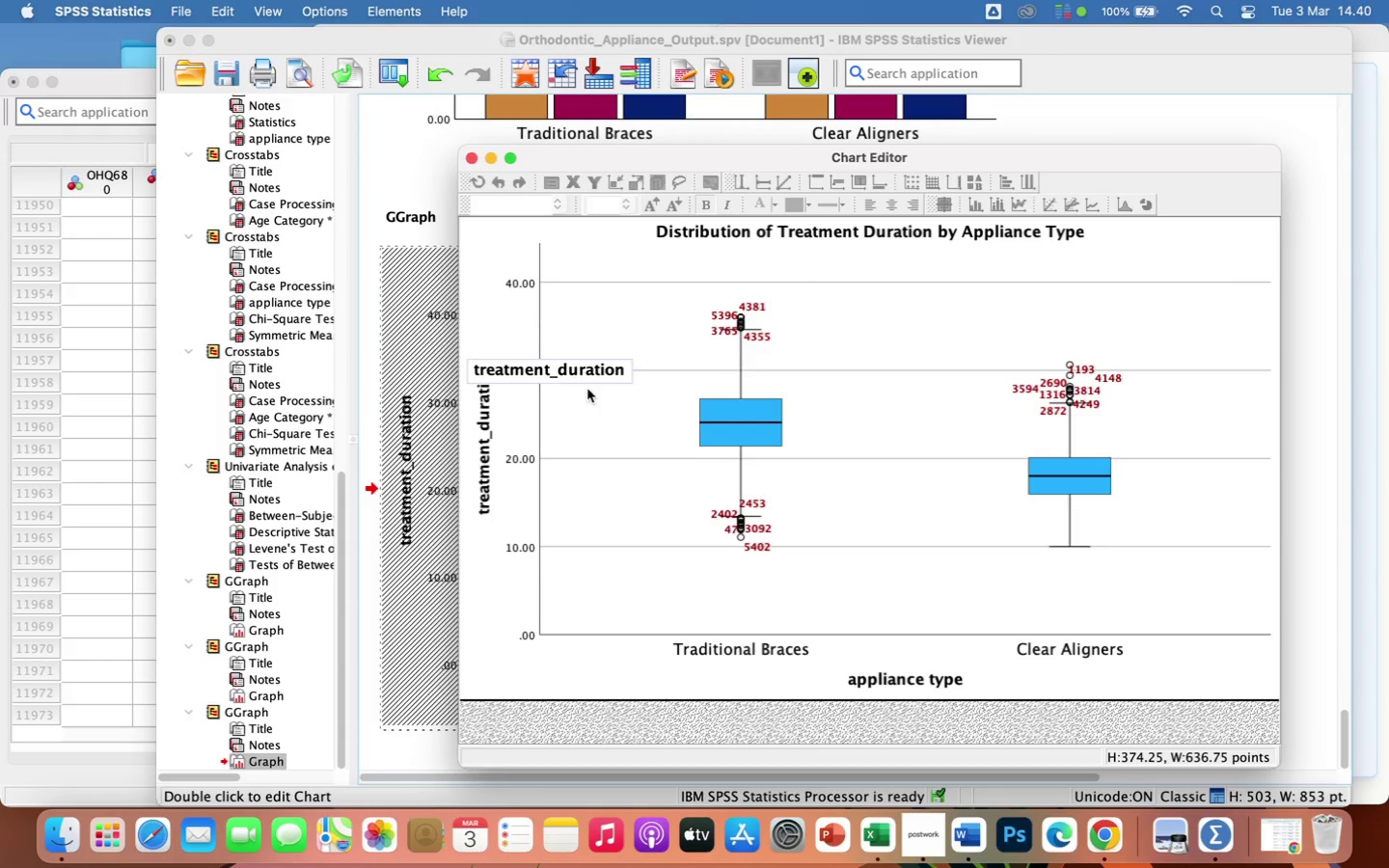 
left_click([594, 377])
 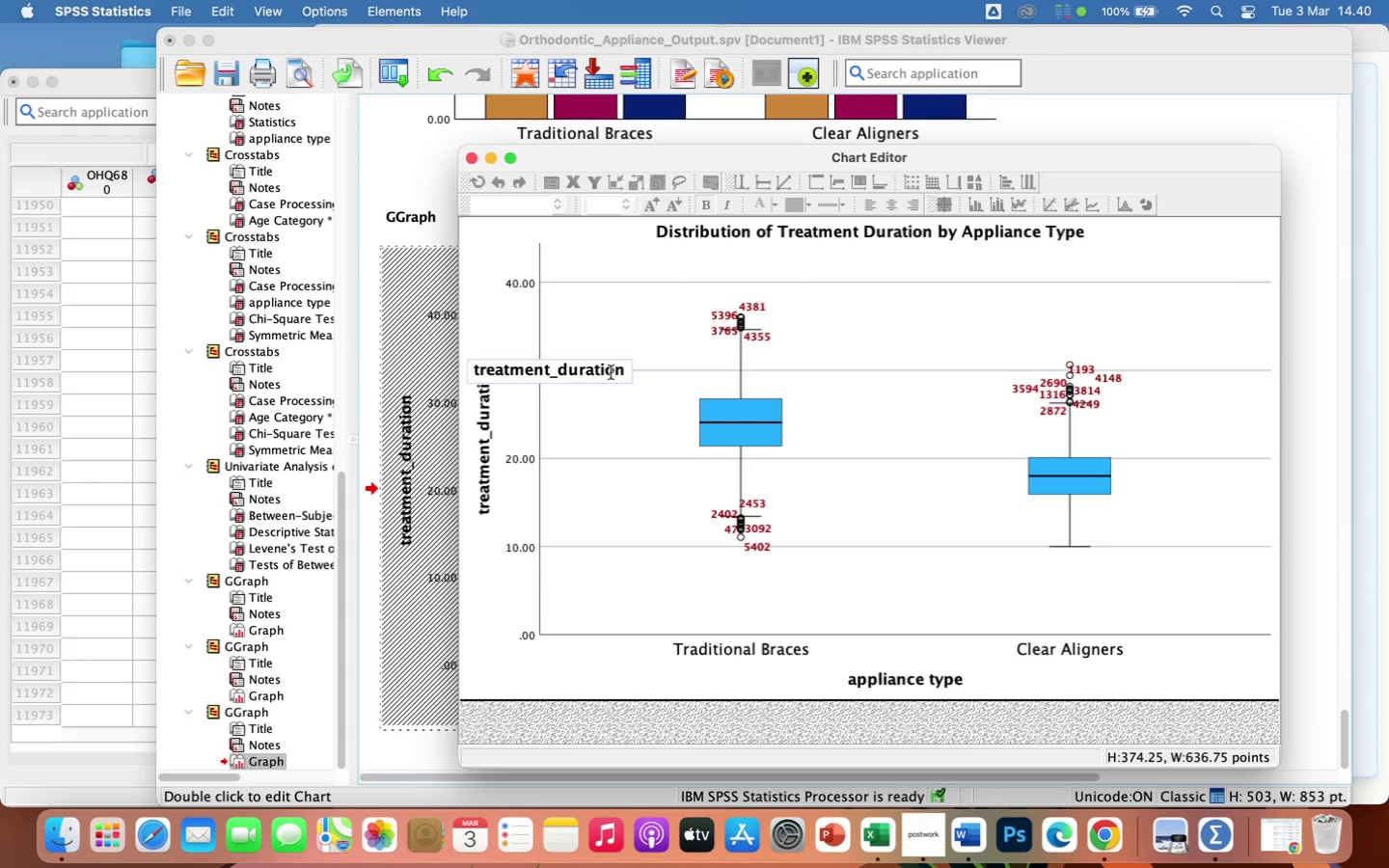 
key(Backspace)
 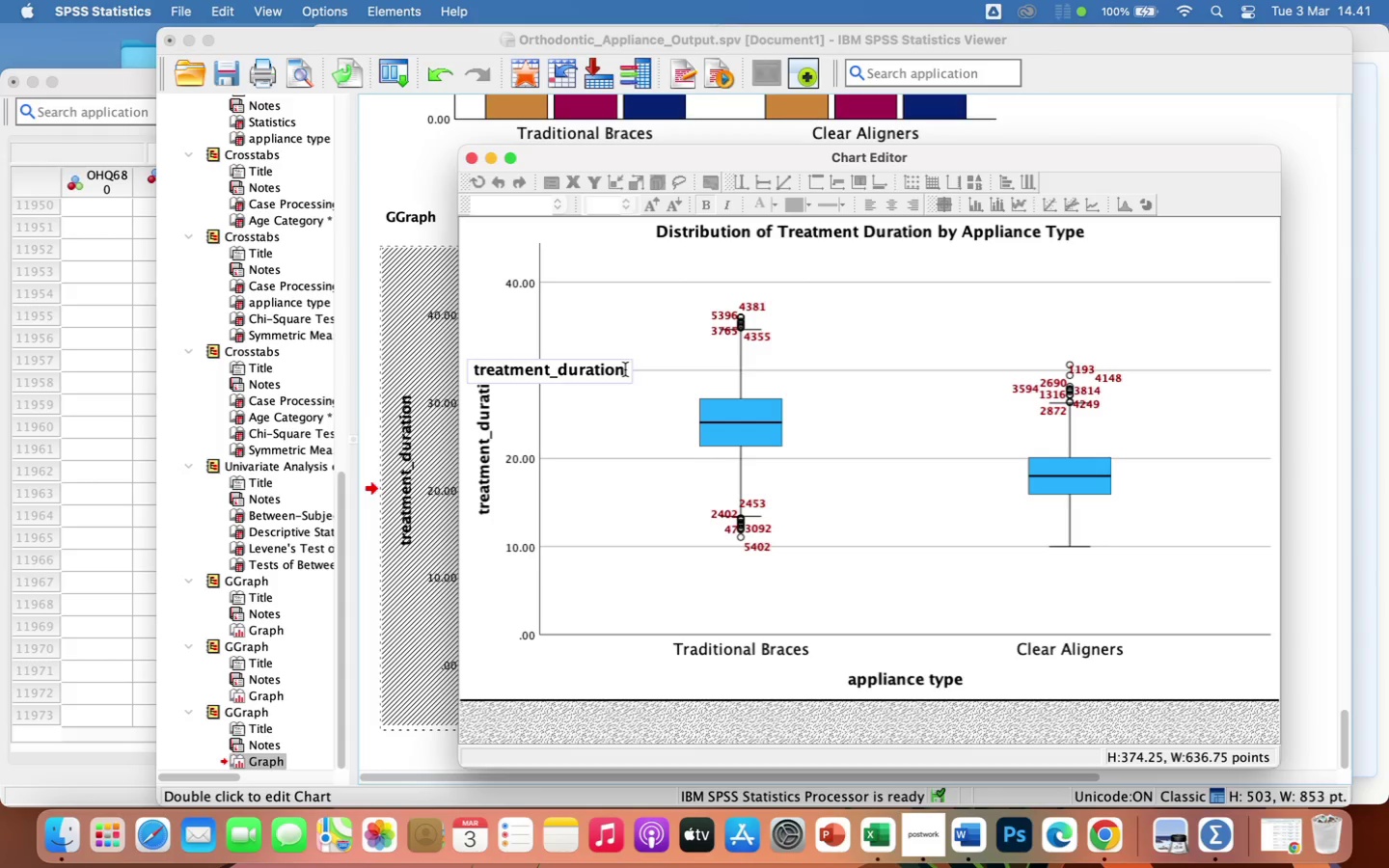 
double_click([625, 369])